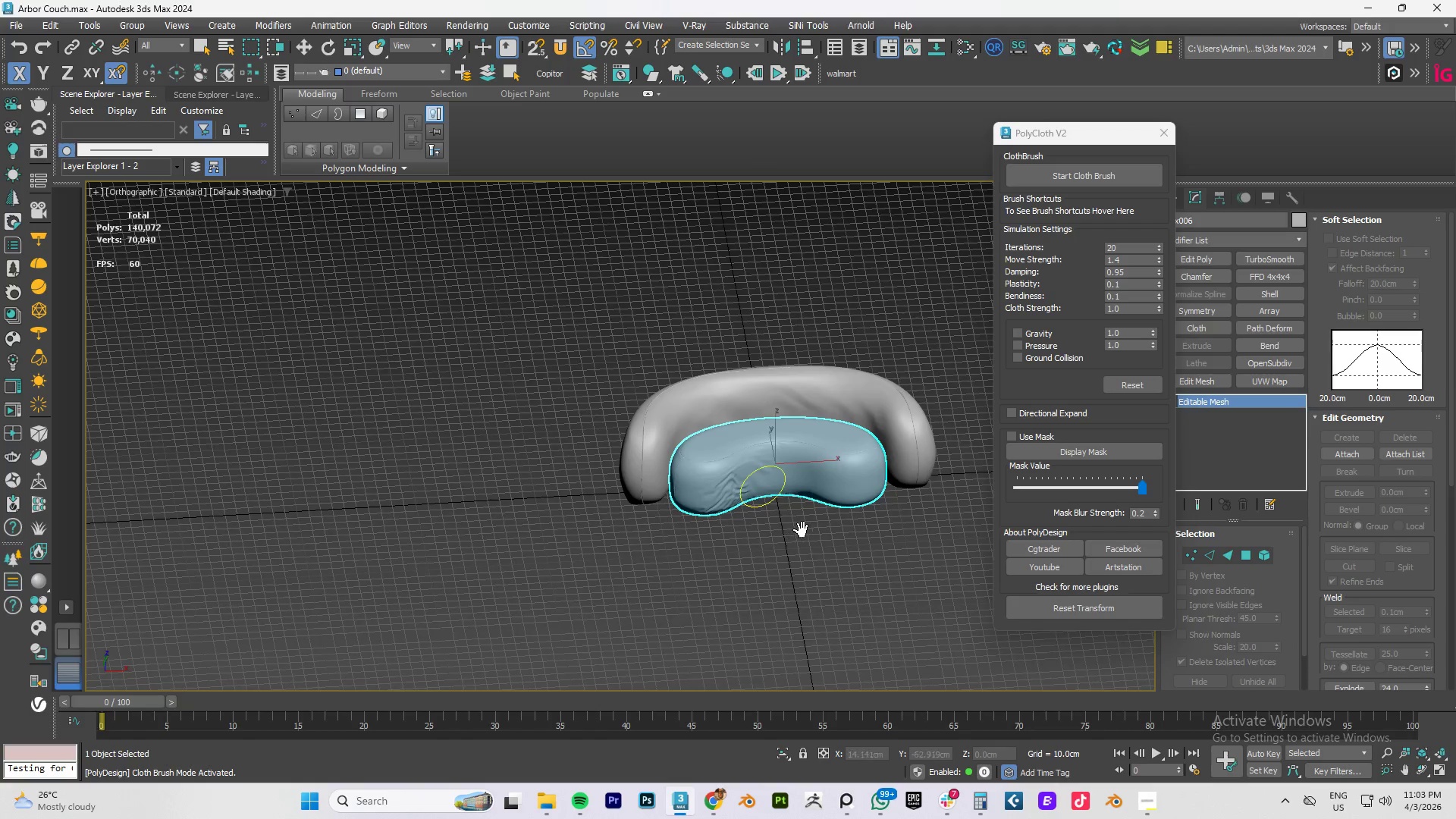 
scroll: coordinate [752, 486], scroll_direction: down, amount: 6.0
 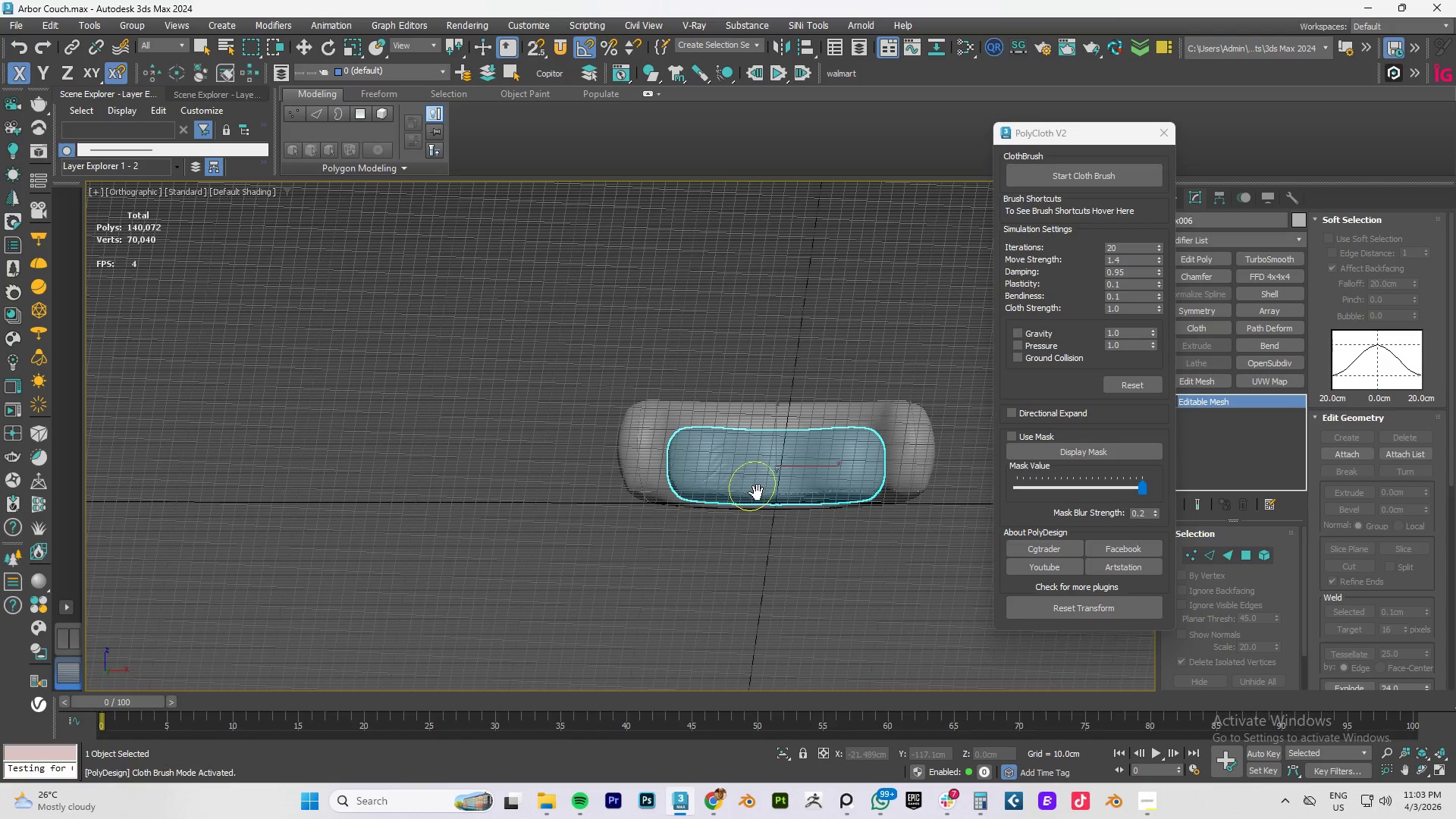 
key(Control+Z)
 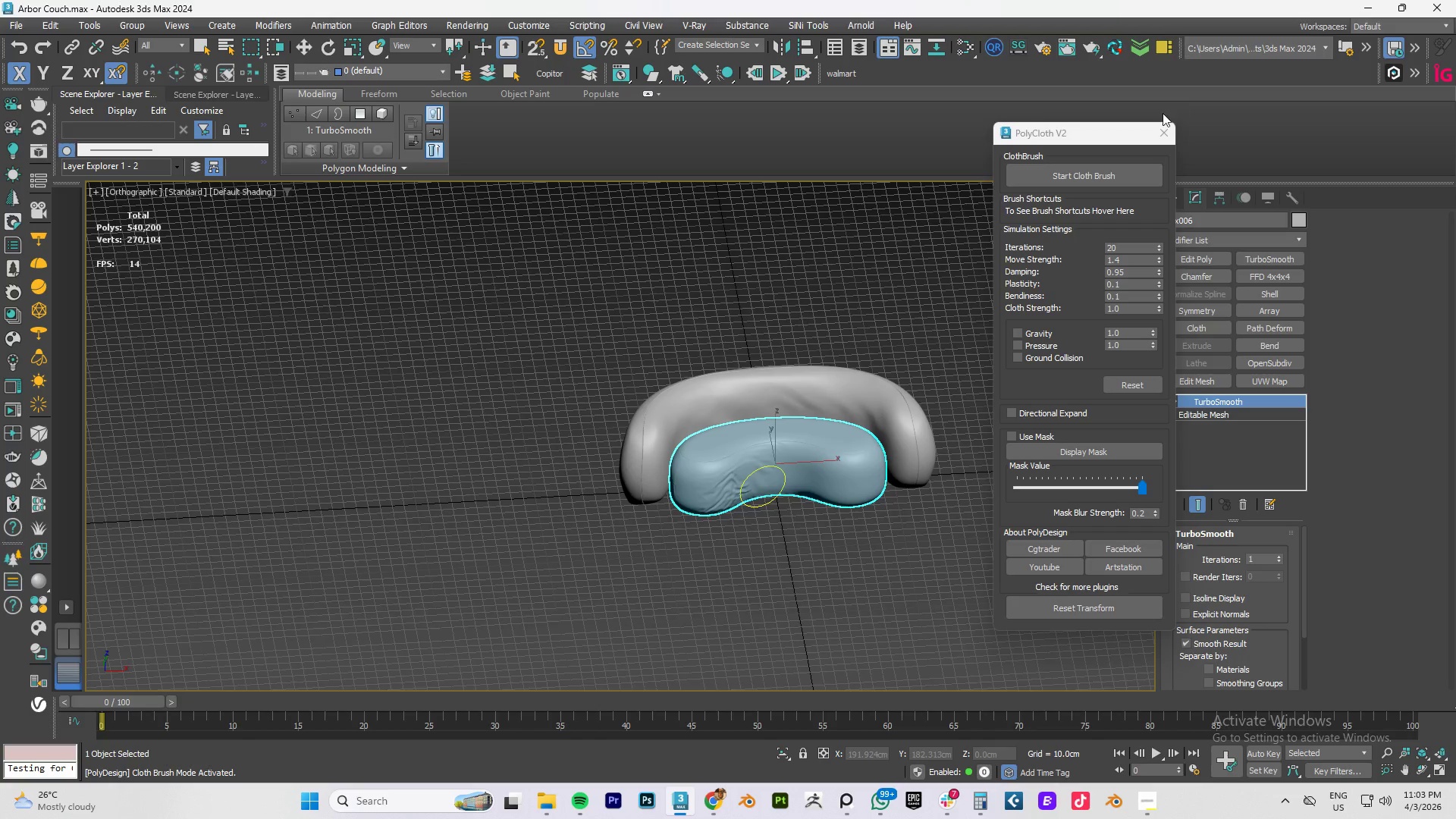 
left_click([1159, 128])
 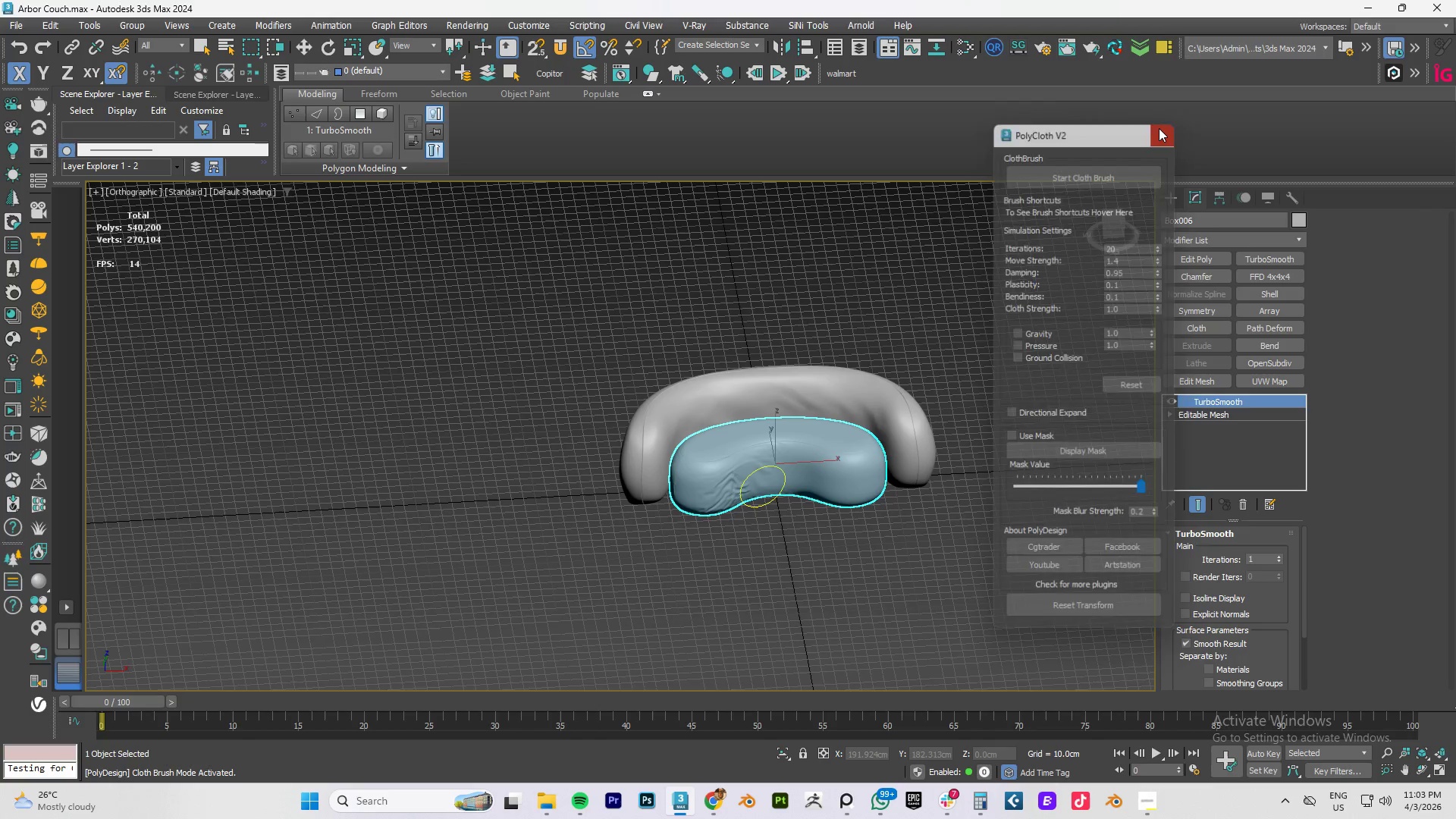 
key(Control+Z)
 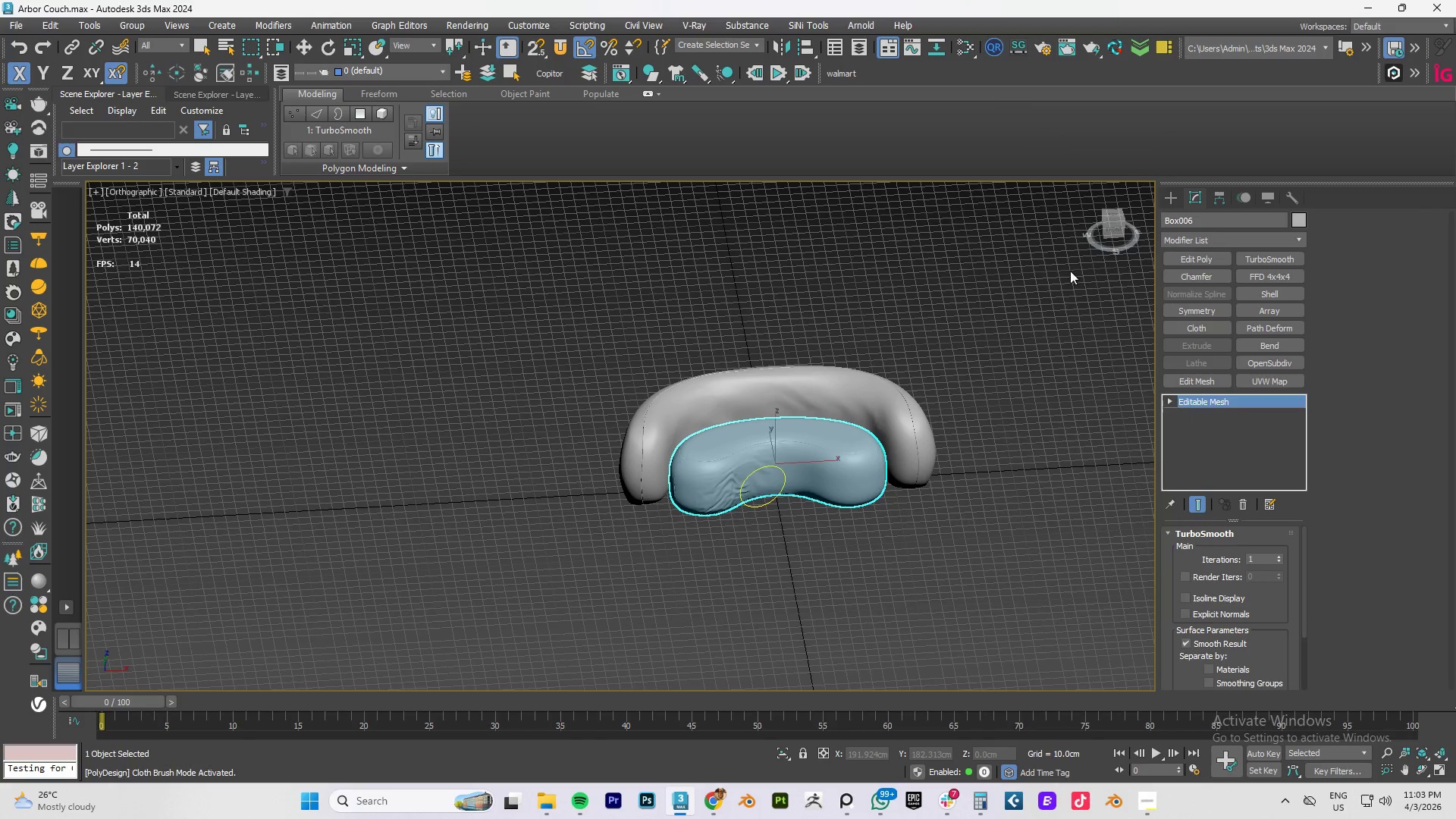 
key(Control+Z)
 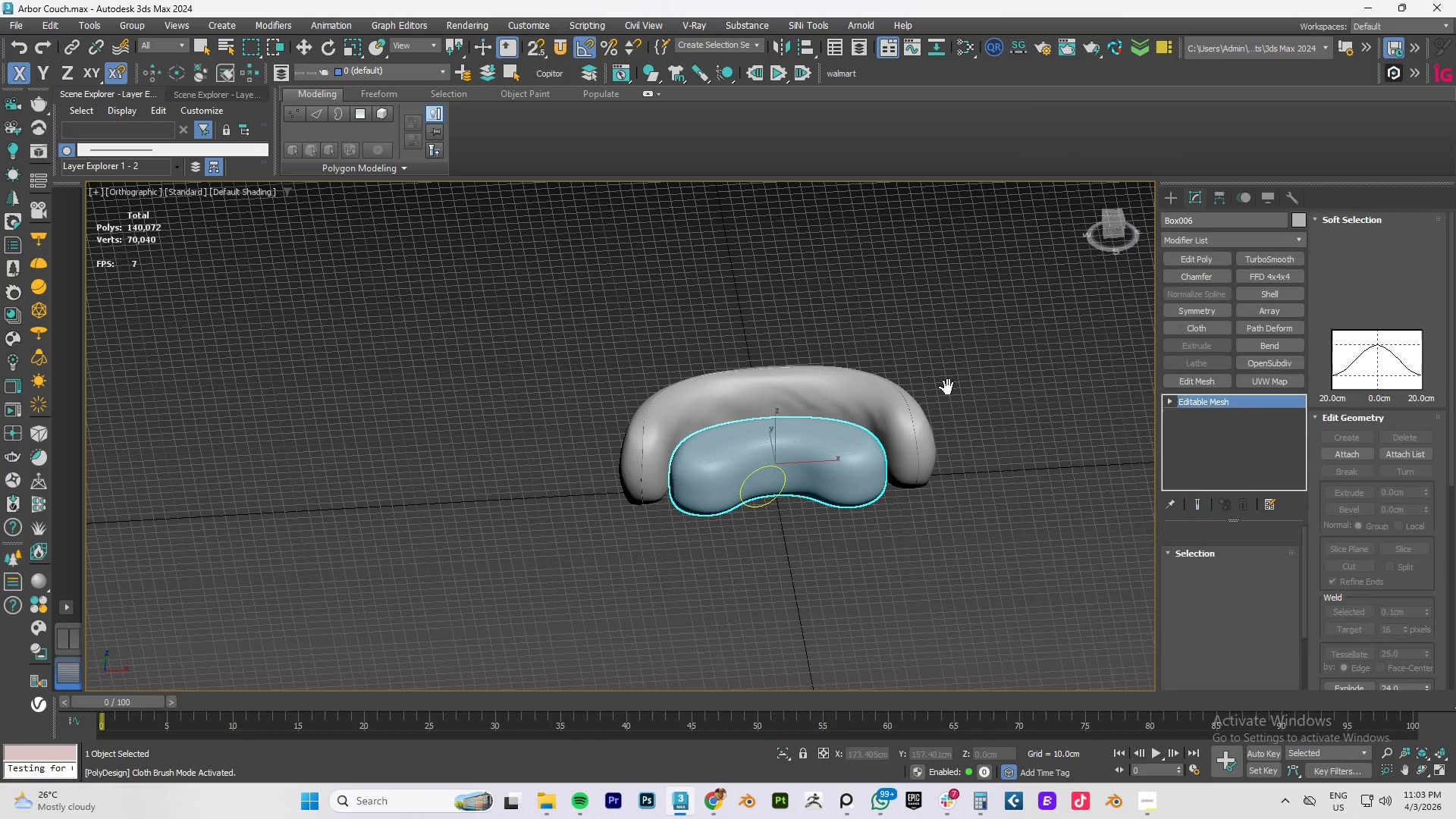 
hold_key(key=Z, duration=0.97)
 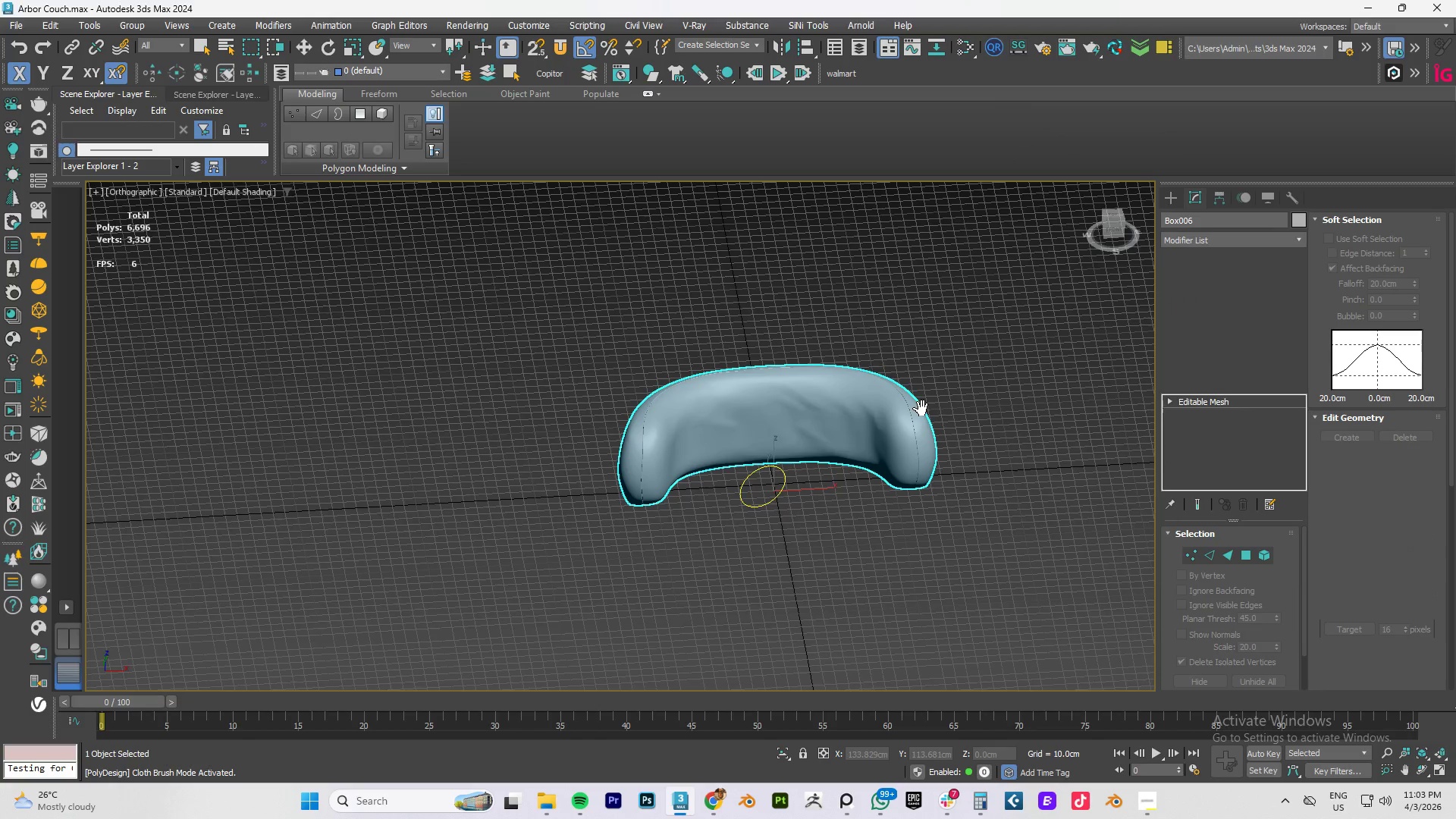 
hold_key(key=Z, duration=1.52)
 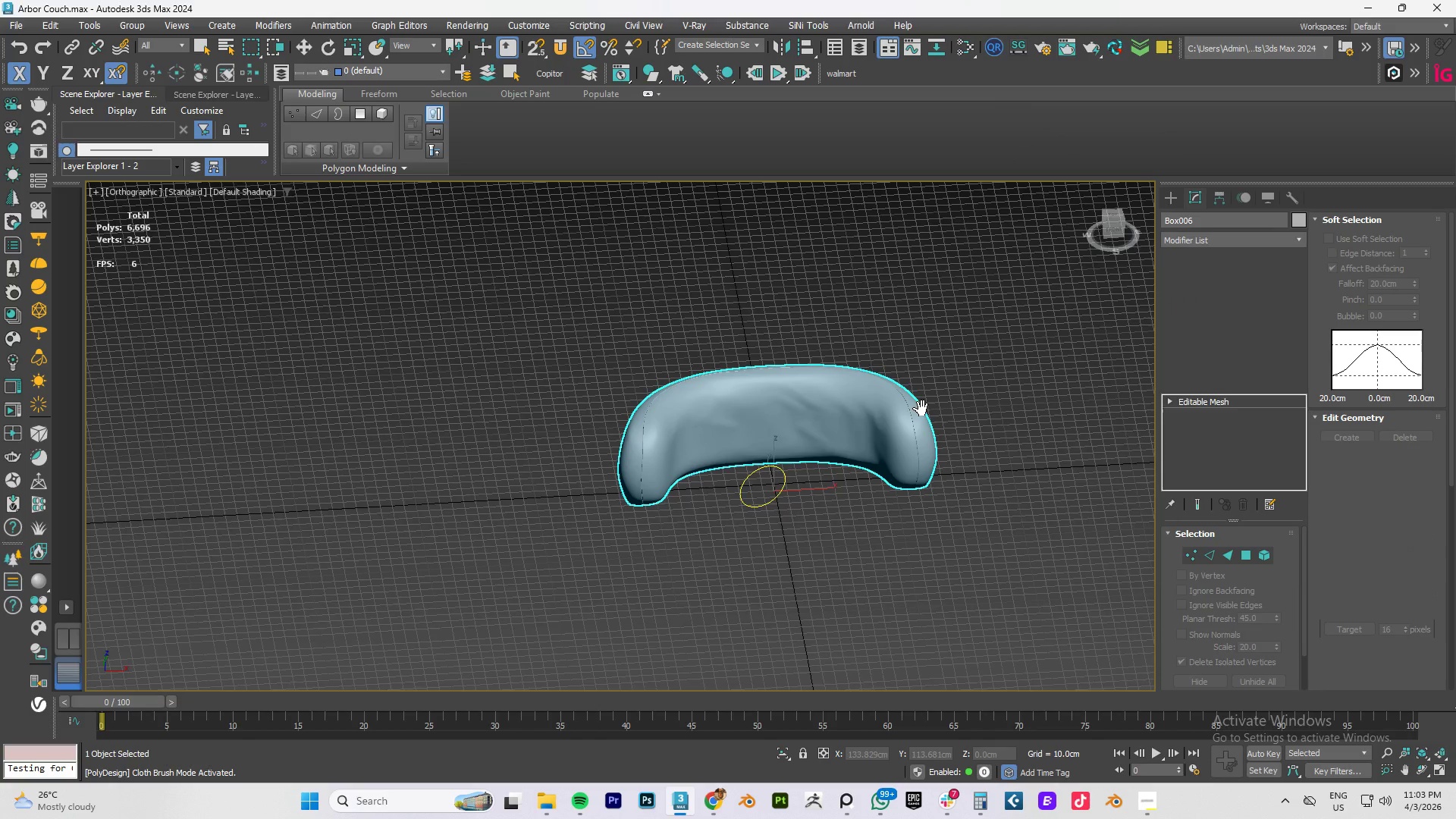 
key(Control+Z)
 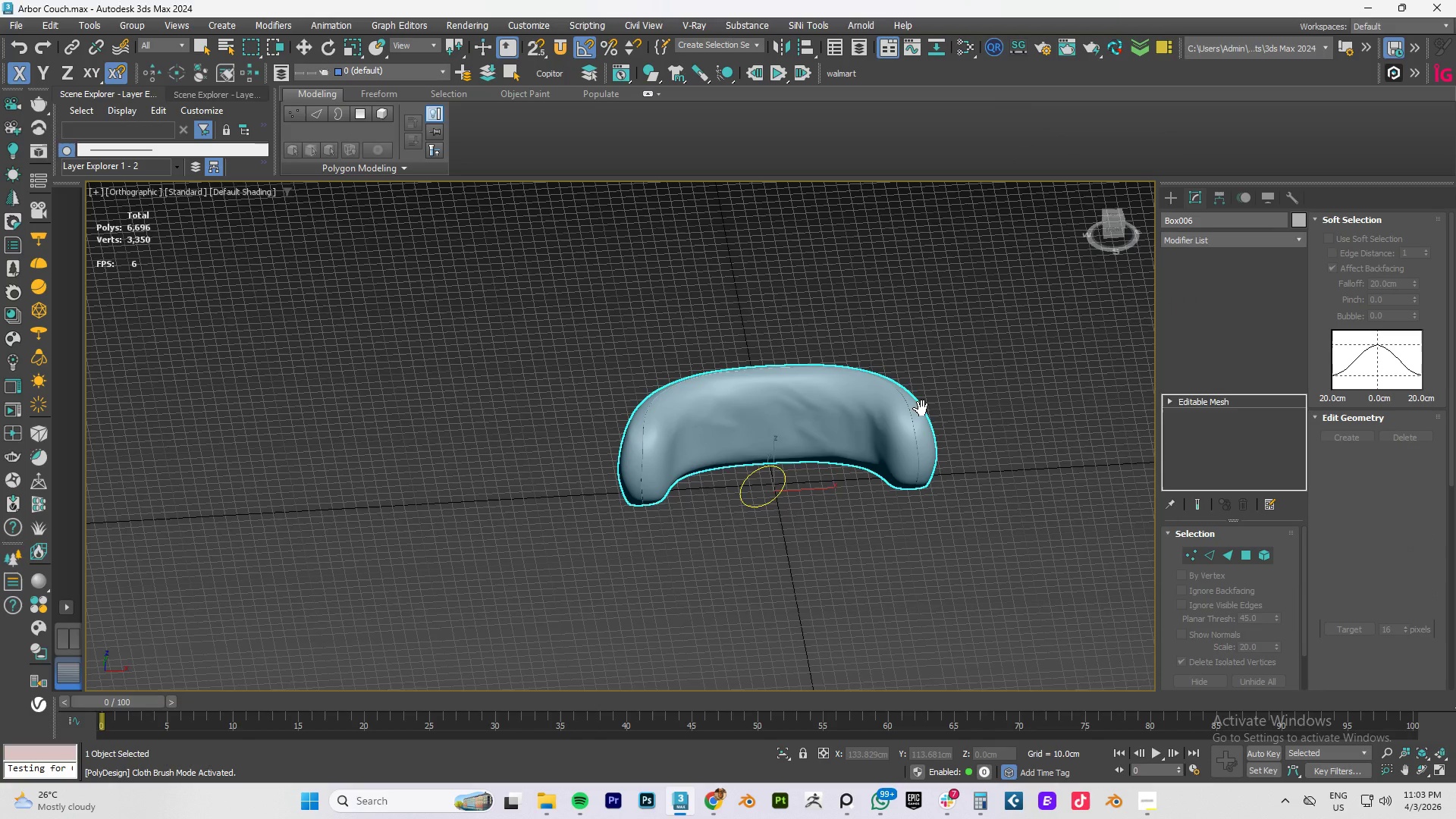 
key(Control+Z)
 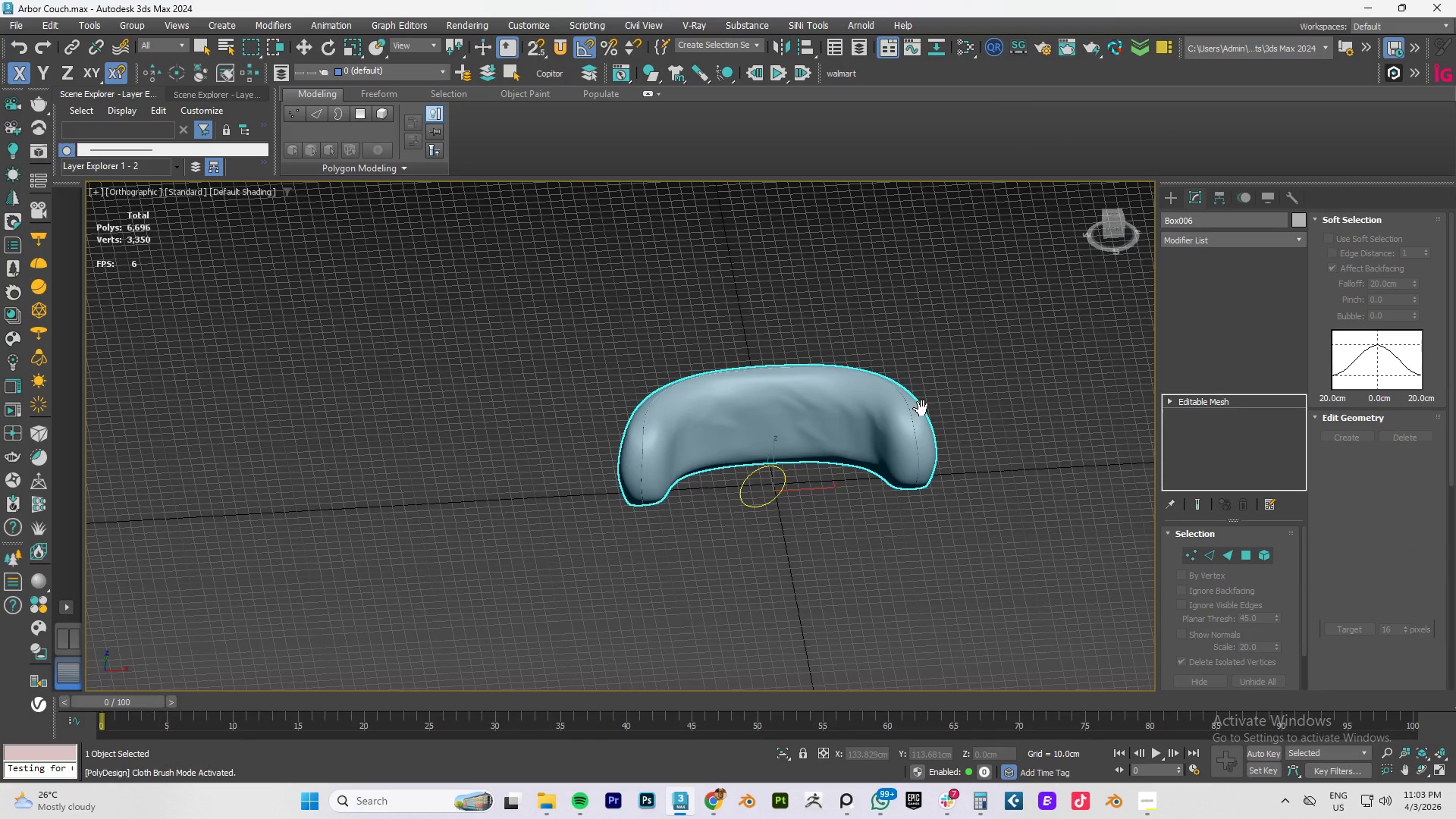 
key(Control+Z)
 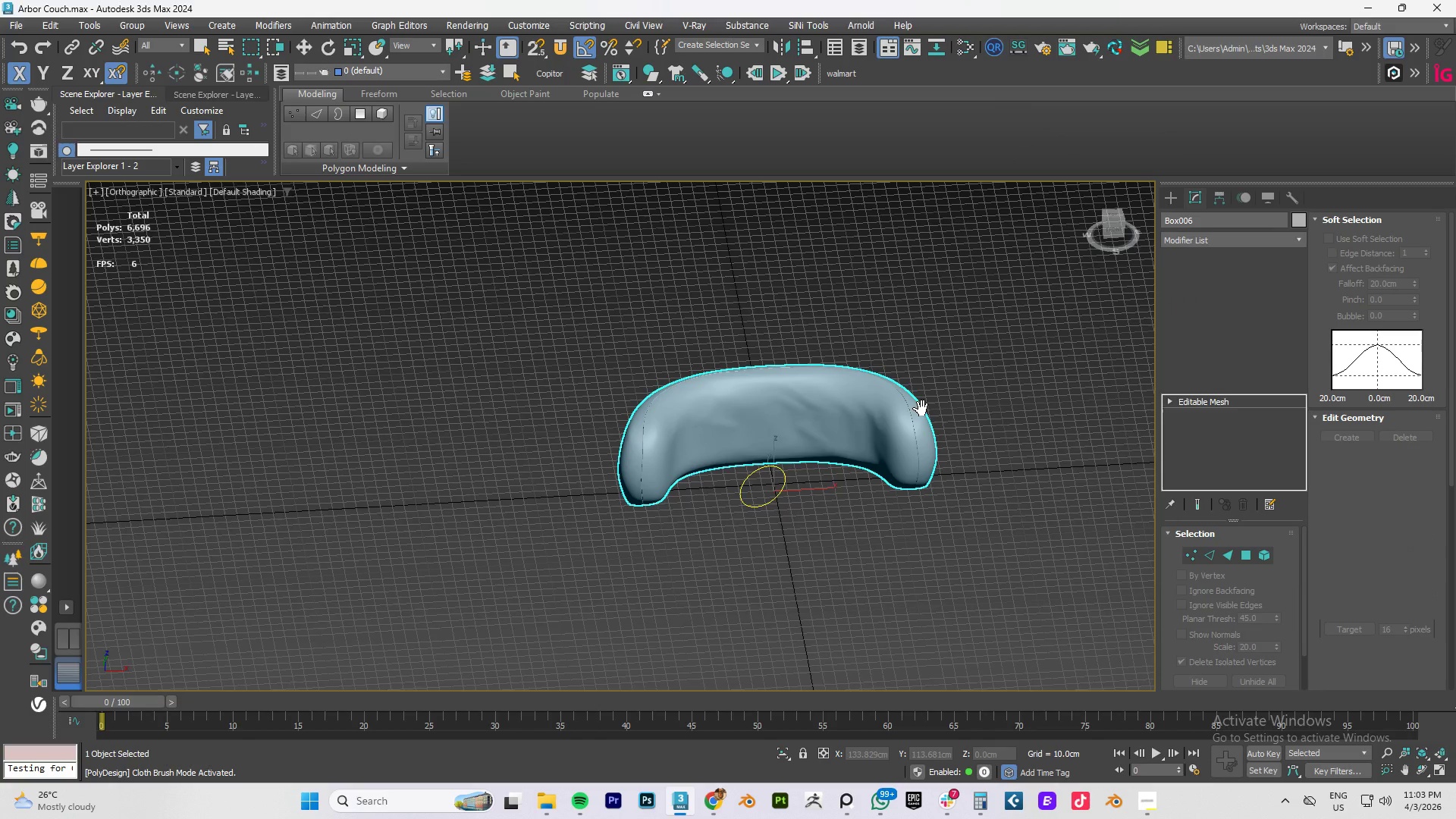 
key(Control+Z)
 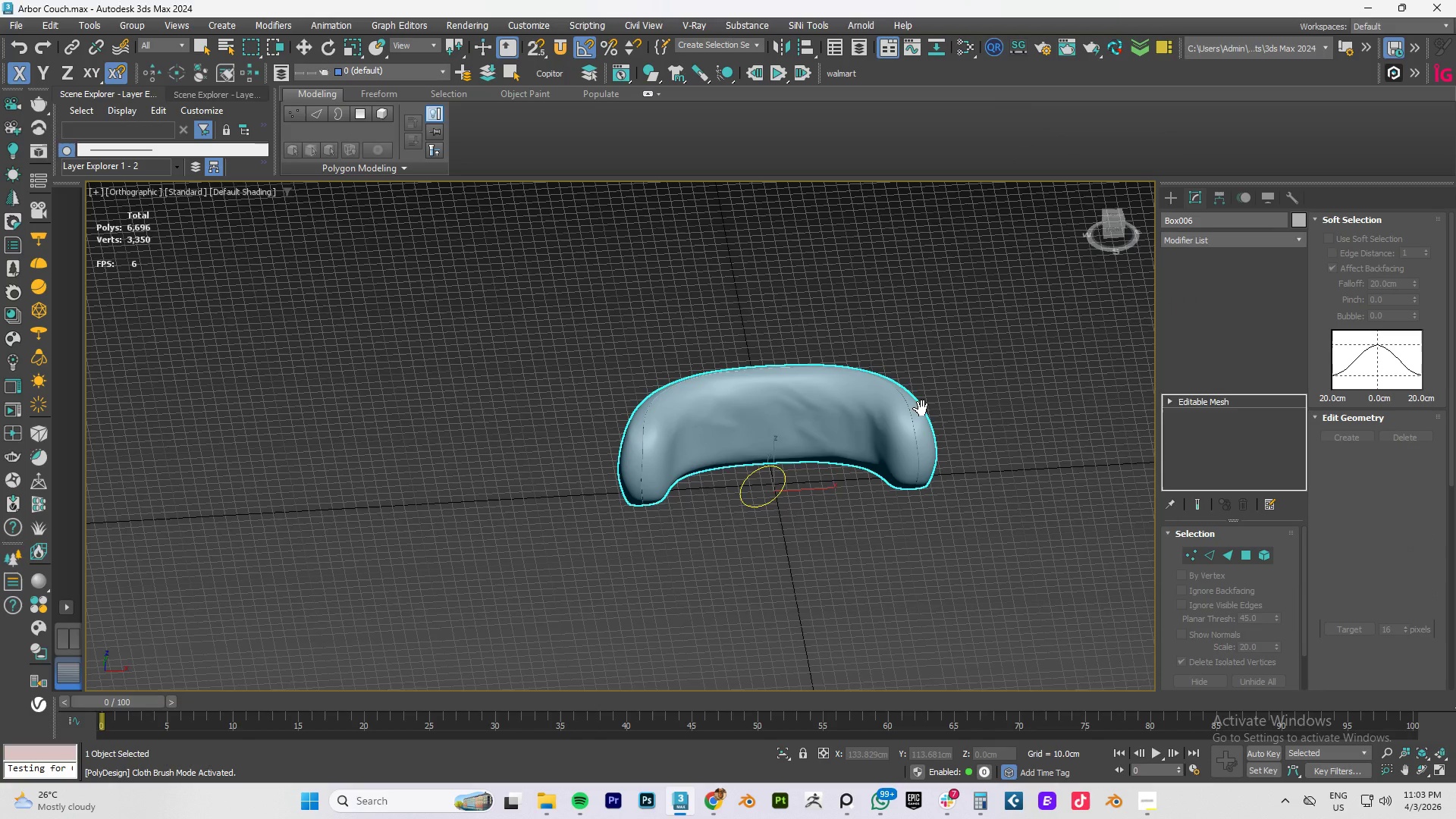 
key(Control+Z)
 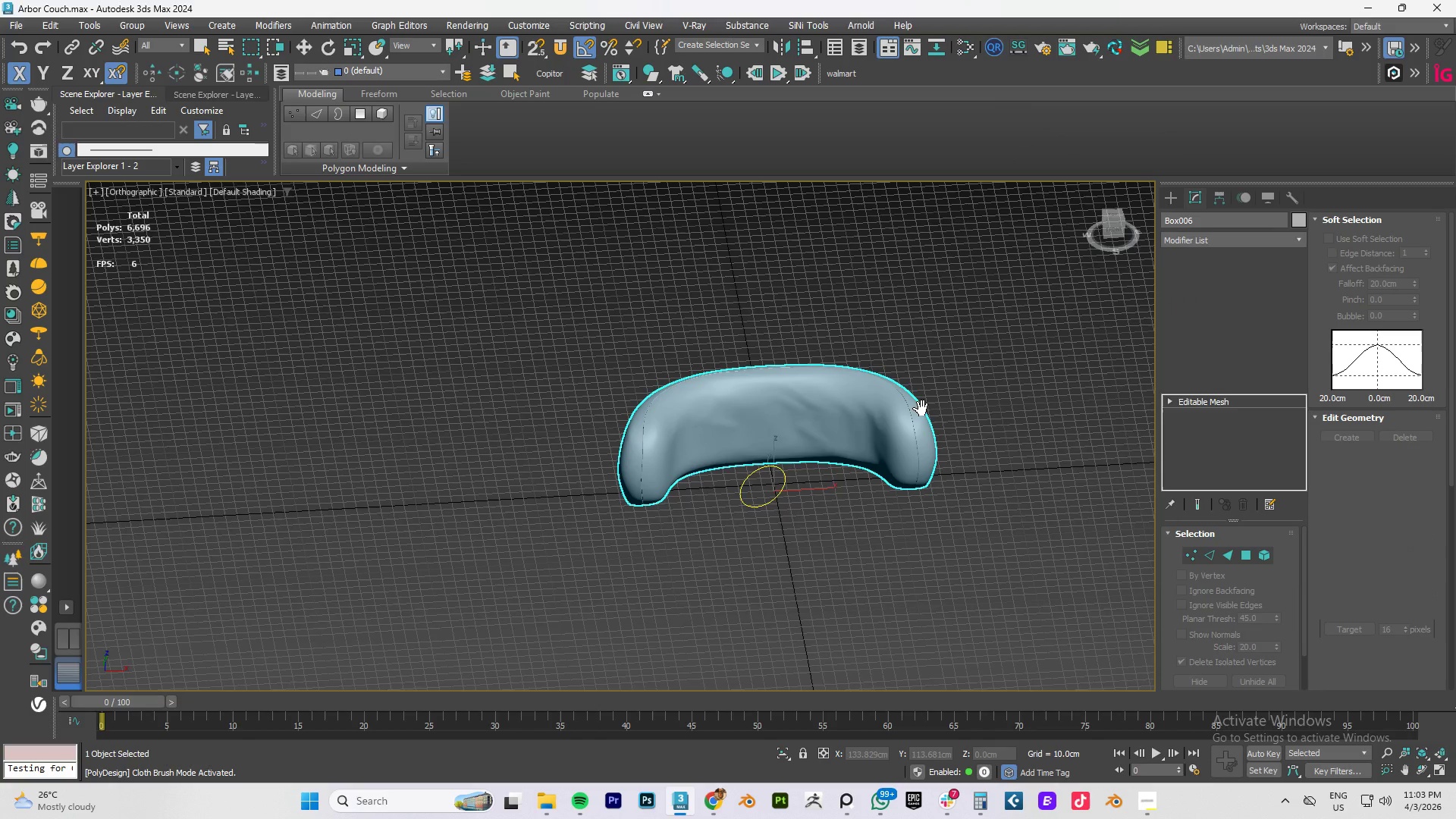 
key(Control+Z)
 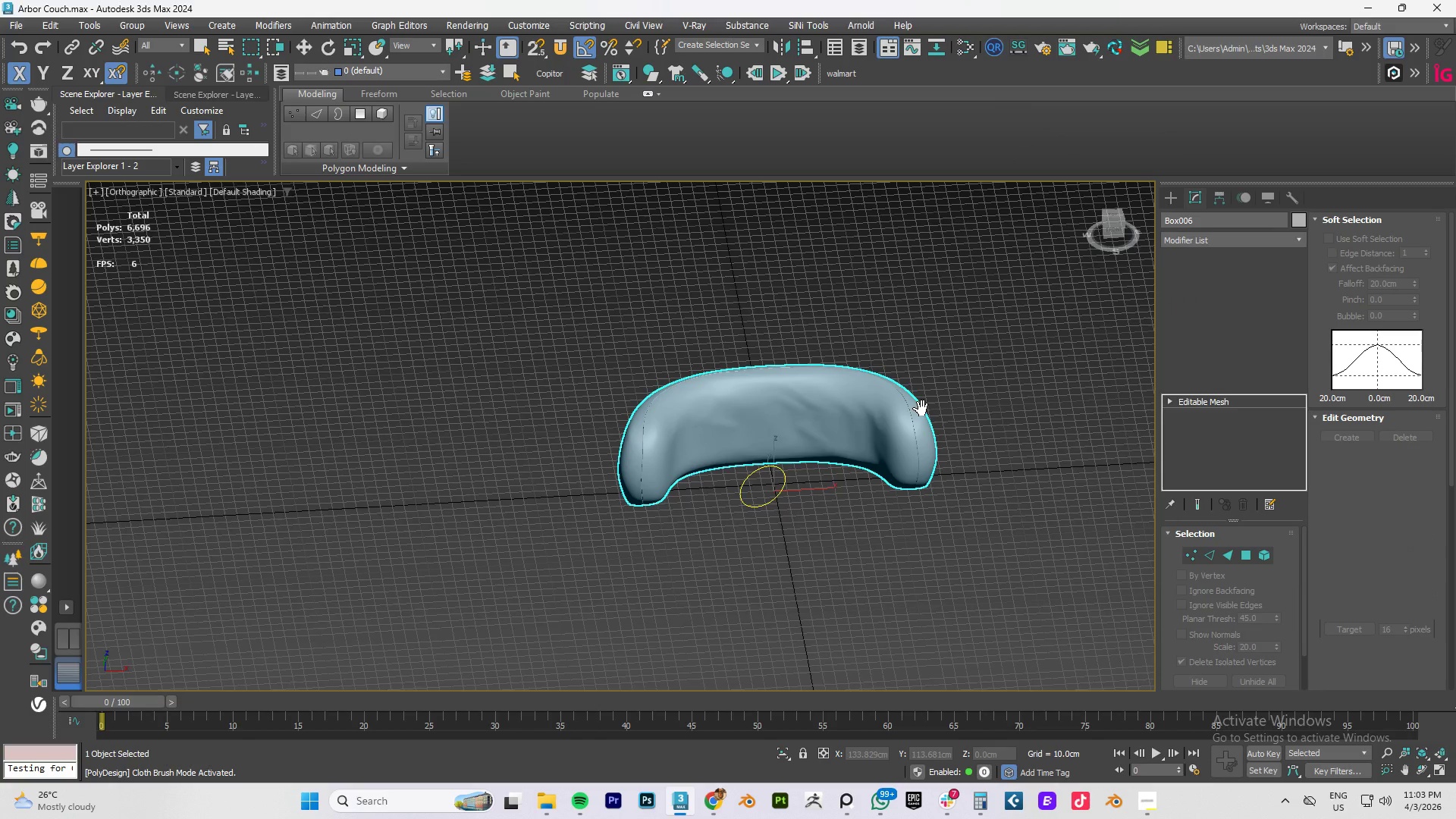 
key(Control+Z)
 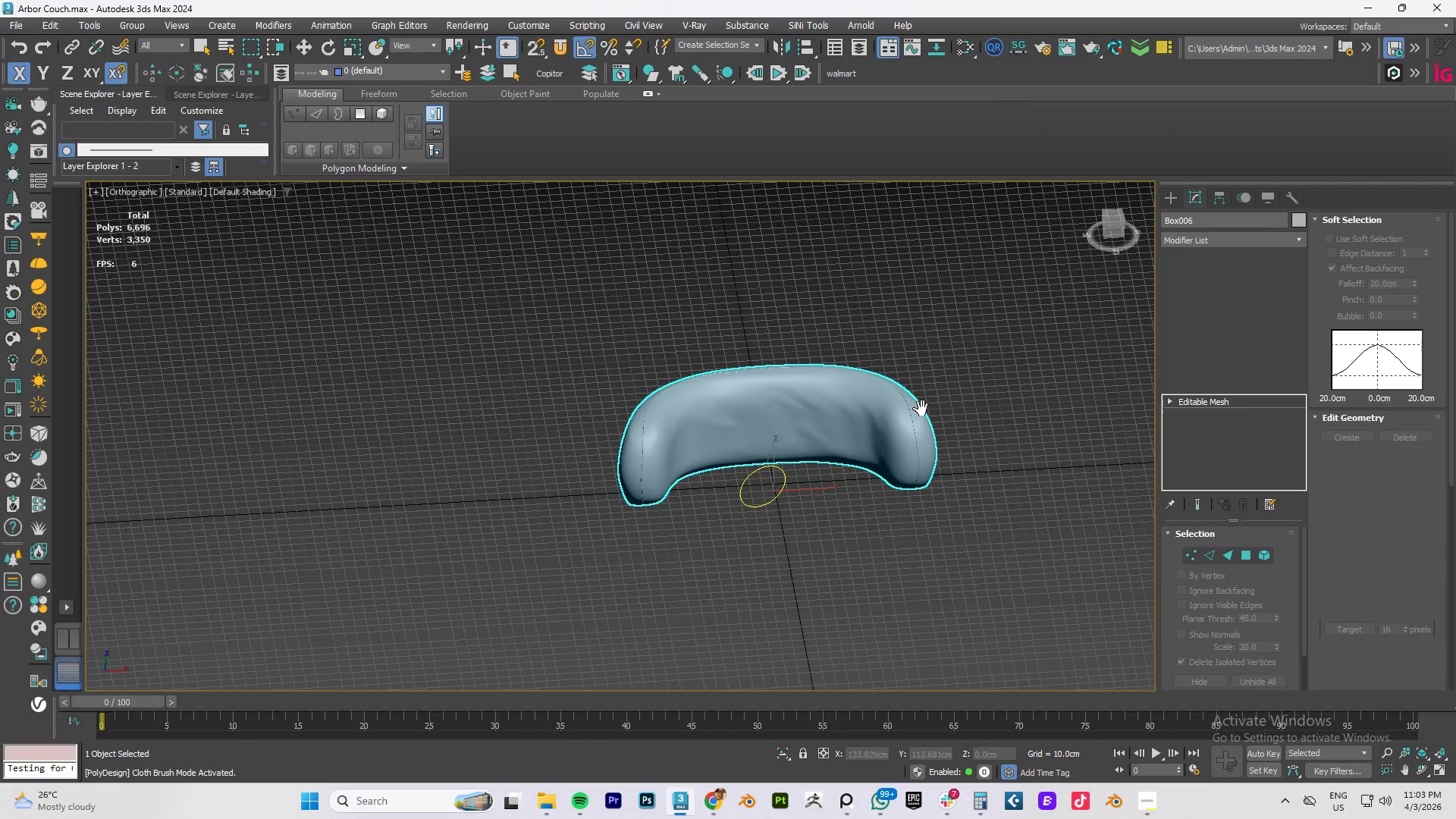 
key(Control+Z)
 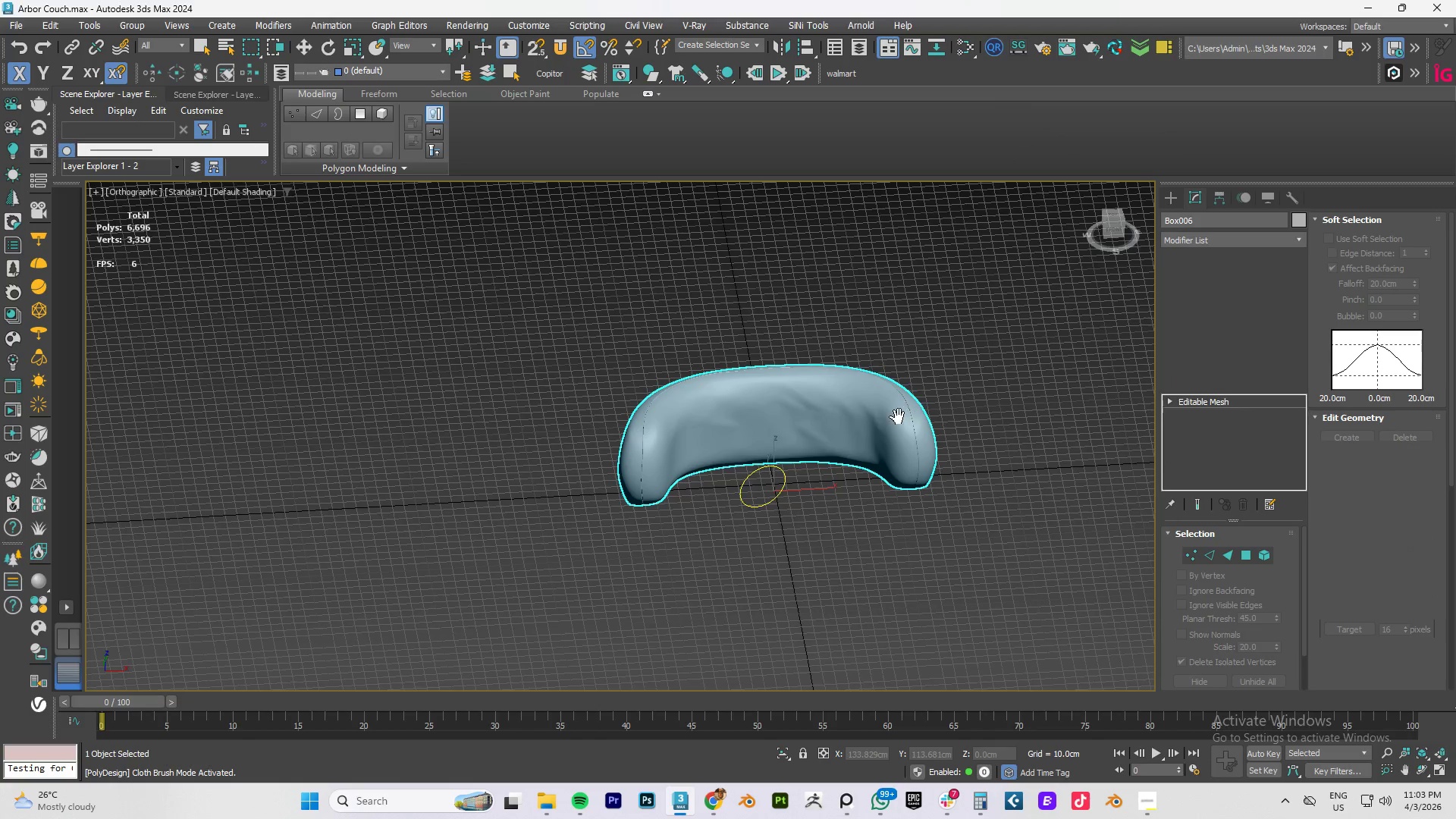 
key(Control+Z)
 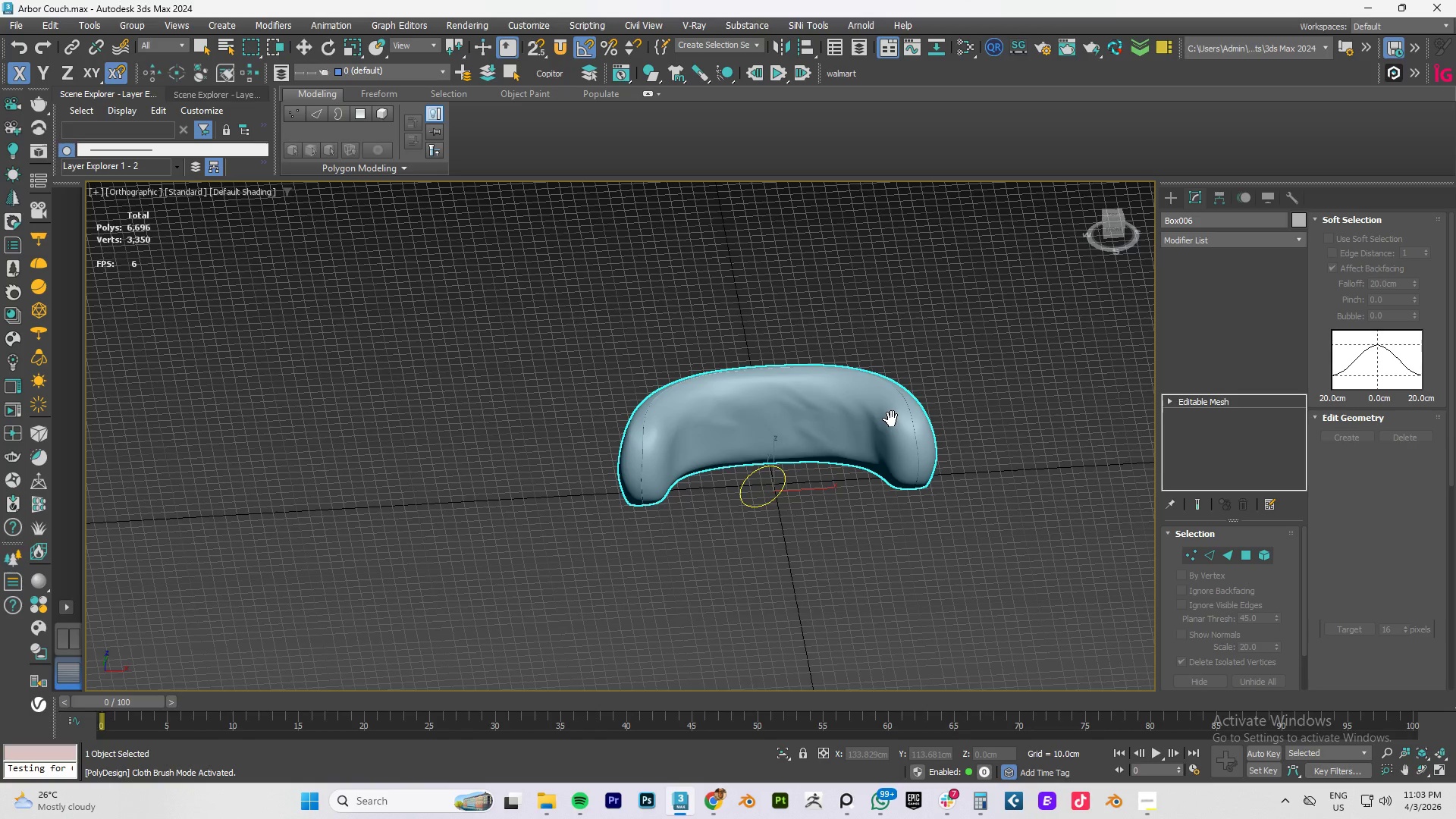 
key(Control+Z)
 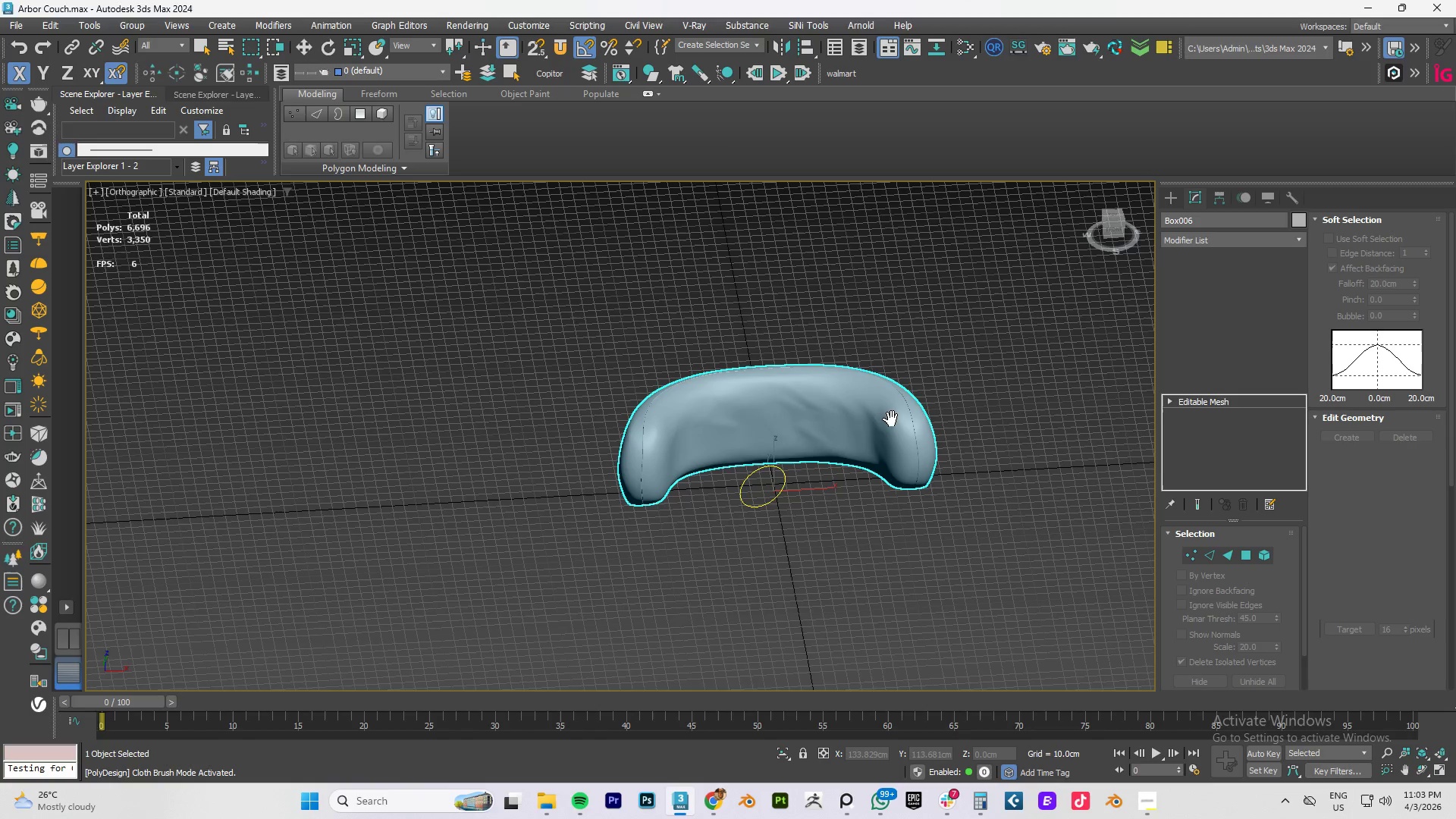 
key(Control+Z)
 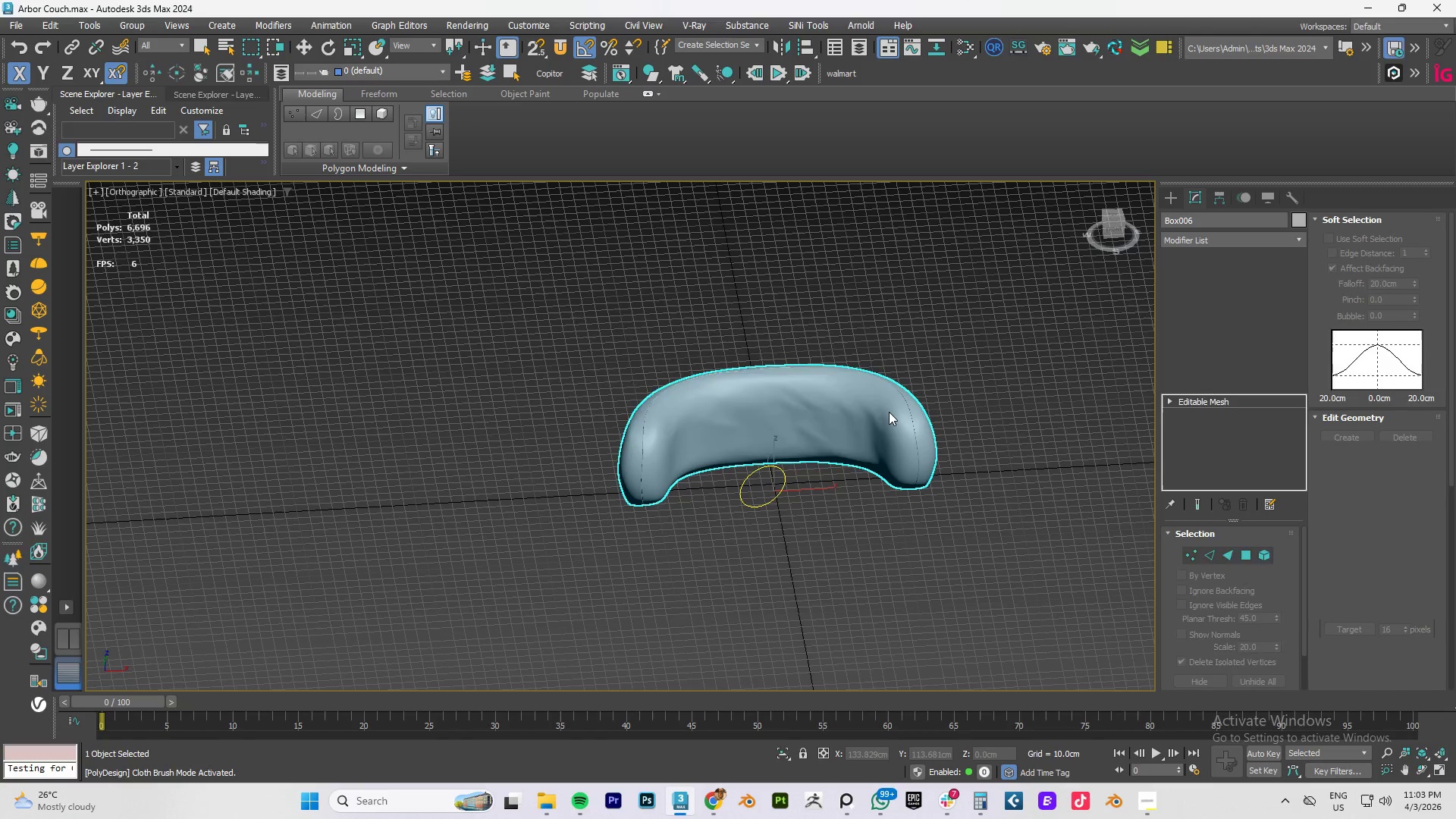 
key(Control+Z)
 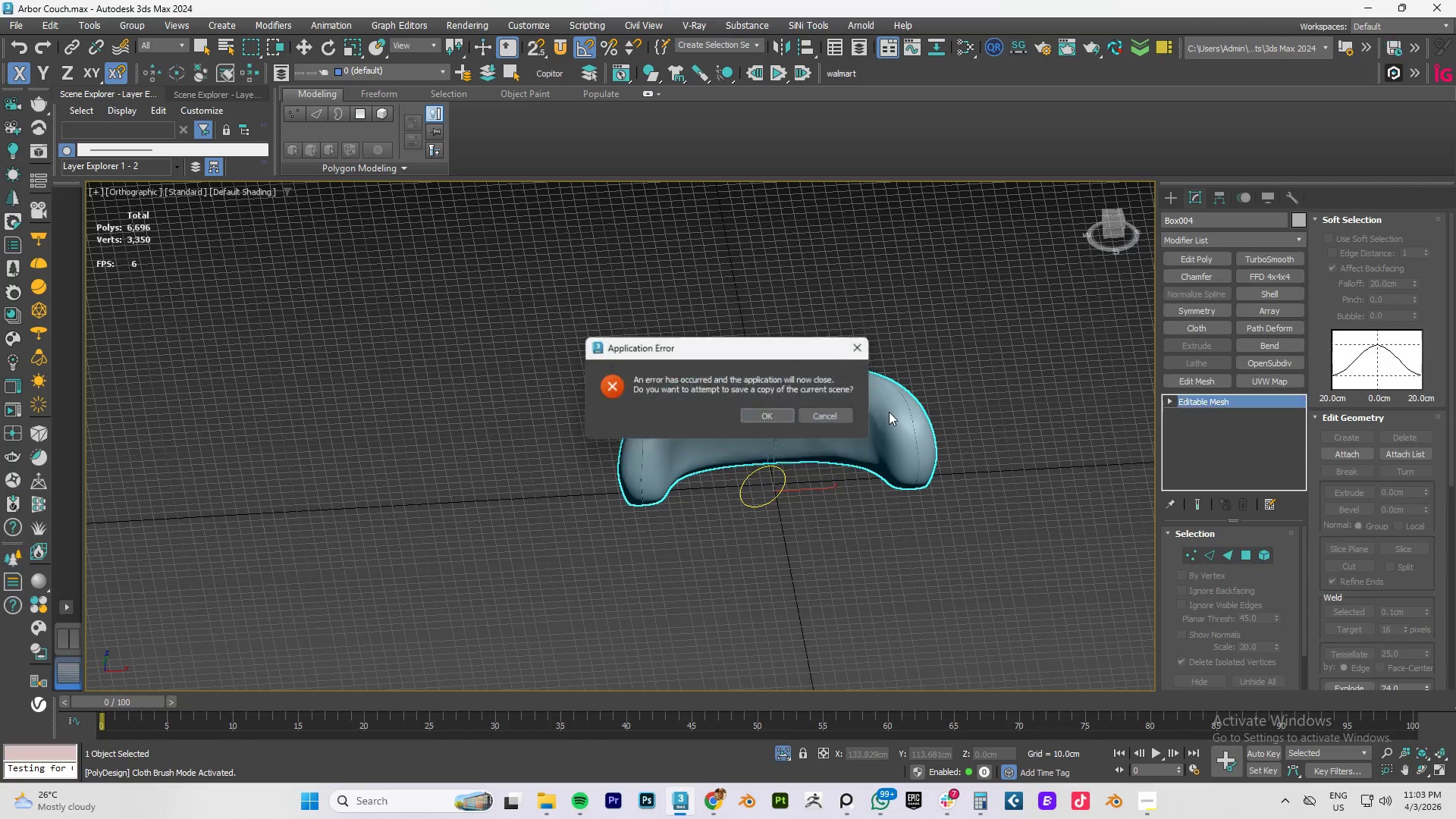 
key(Control+Z)
 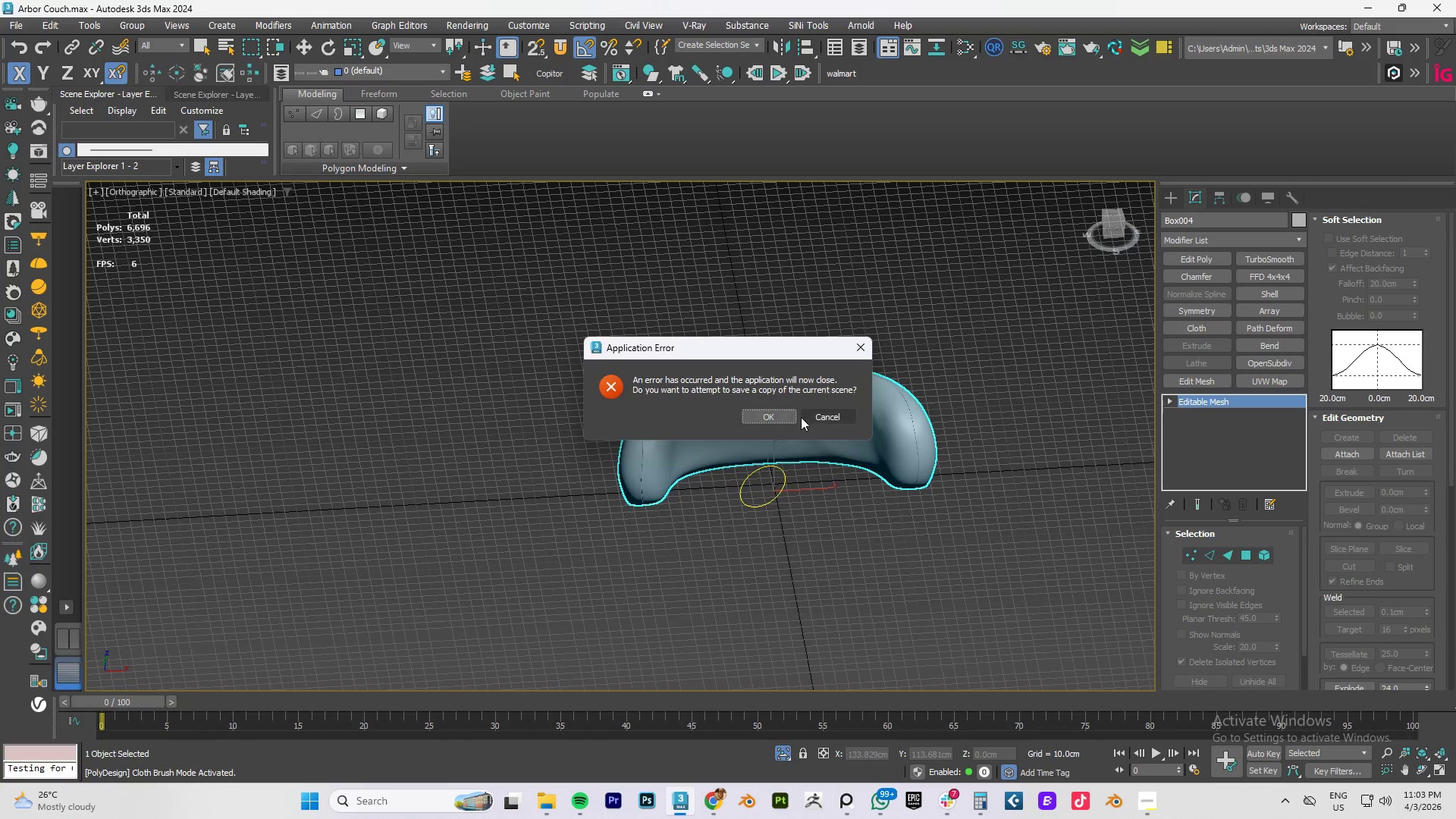 
left_click([808, 417])
 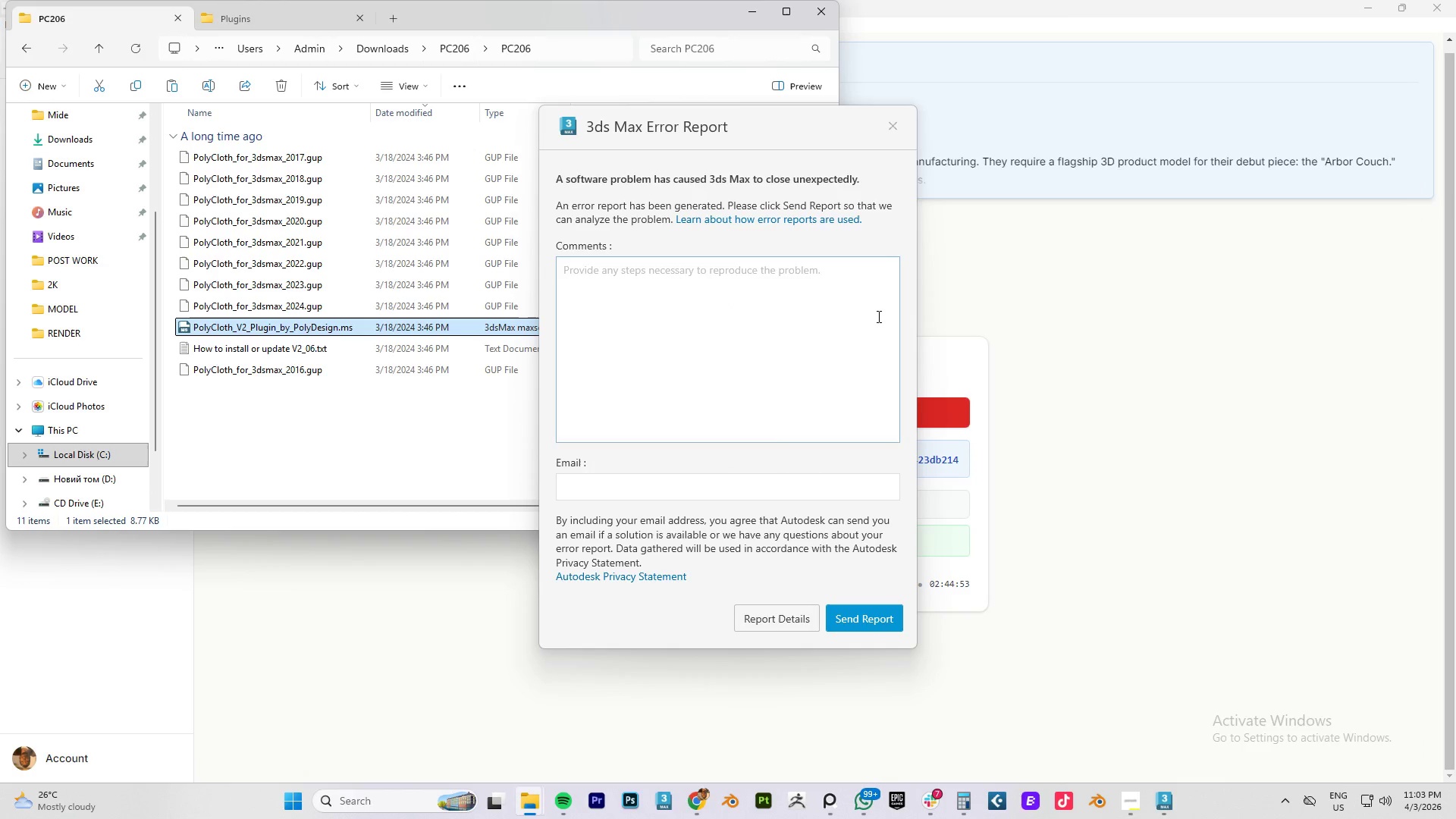 
left_click([891, 127])
 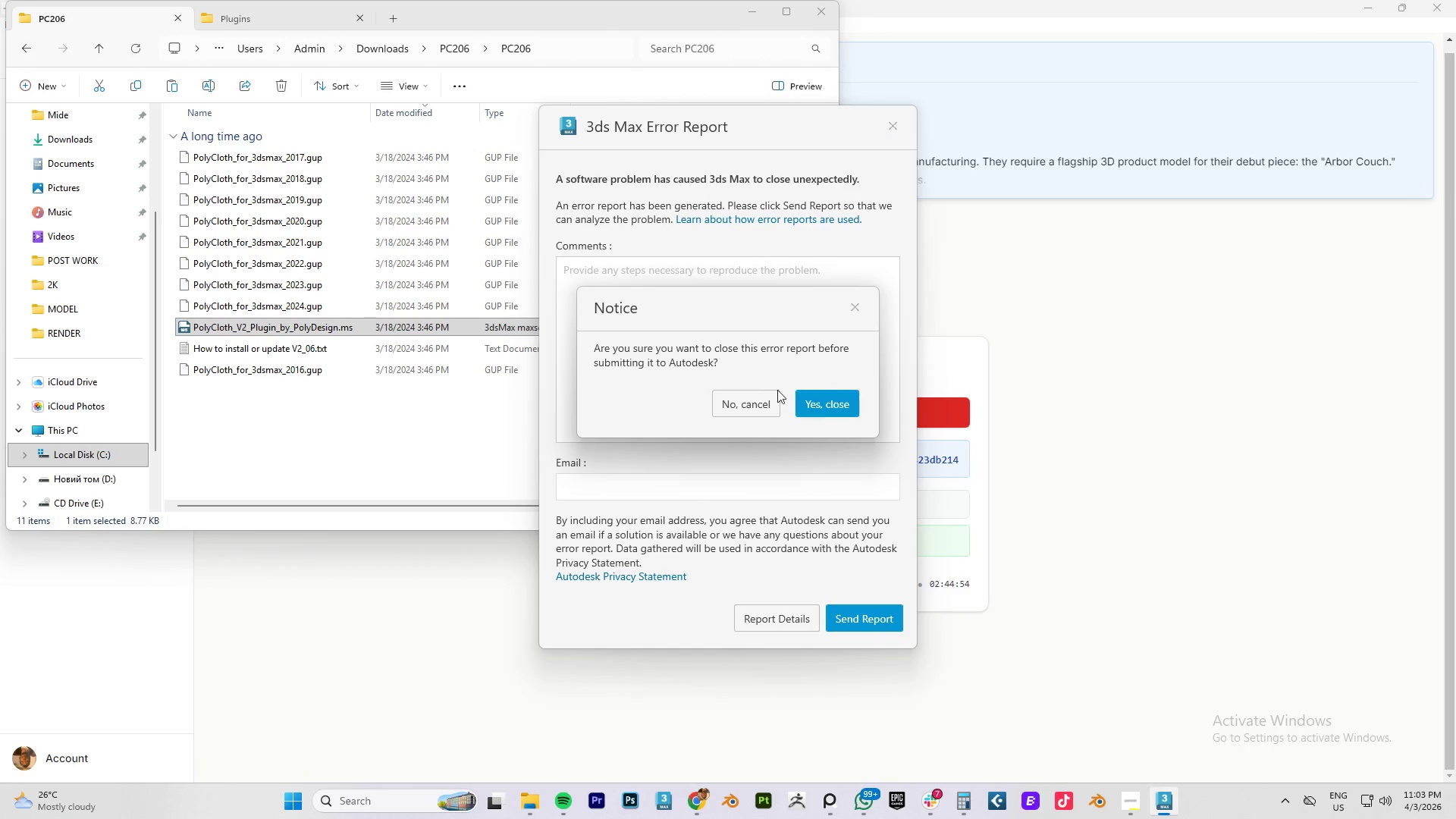 
left_click([811, 400])
 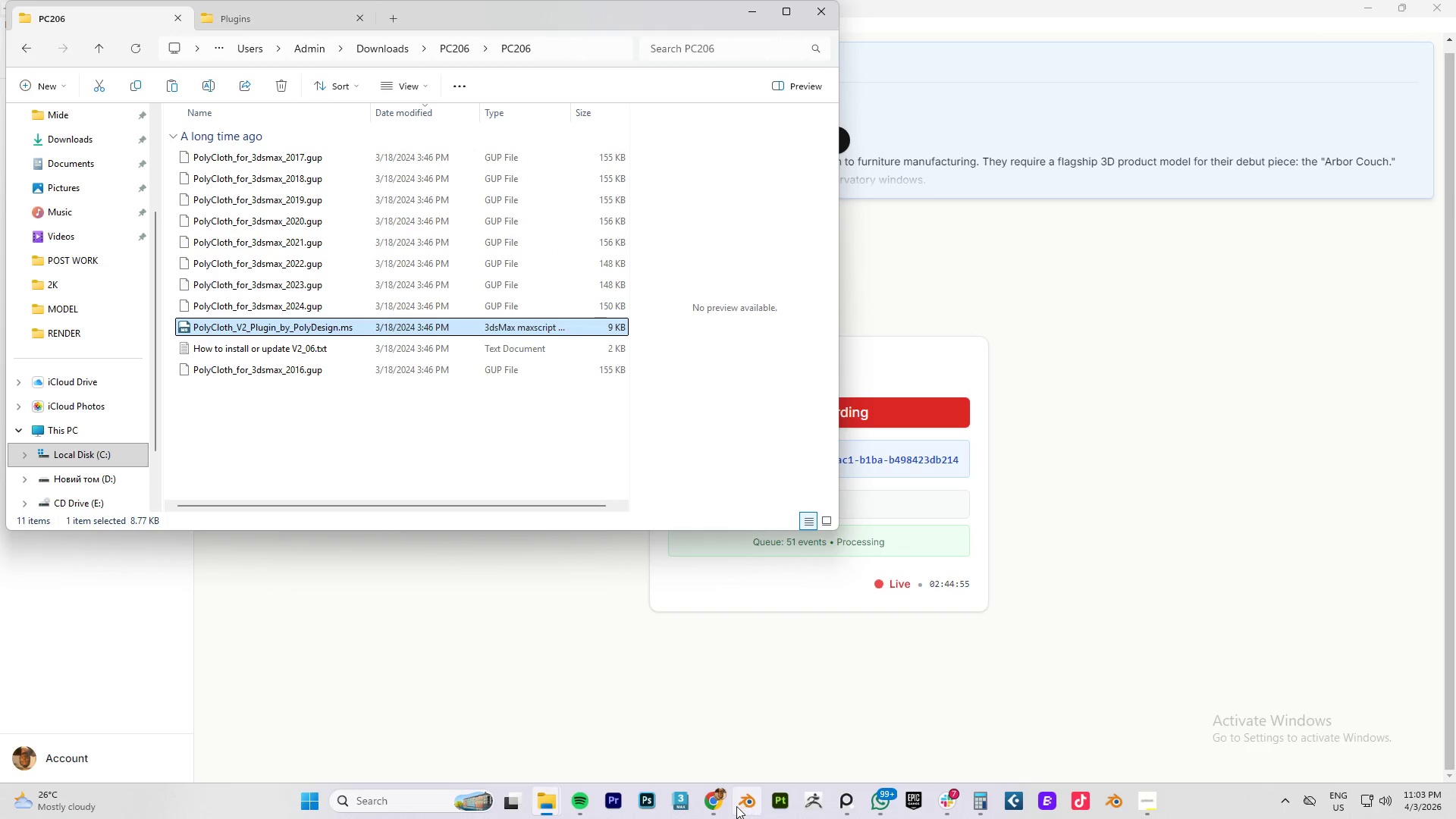 
left_click([682, 806])
 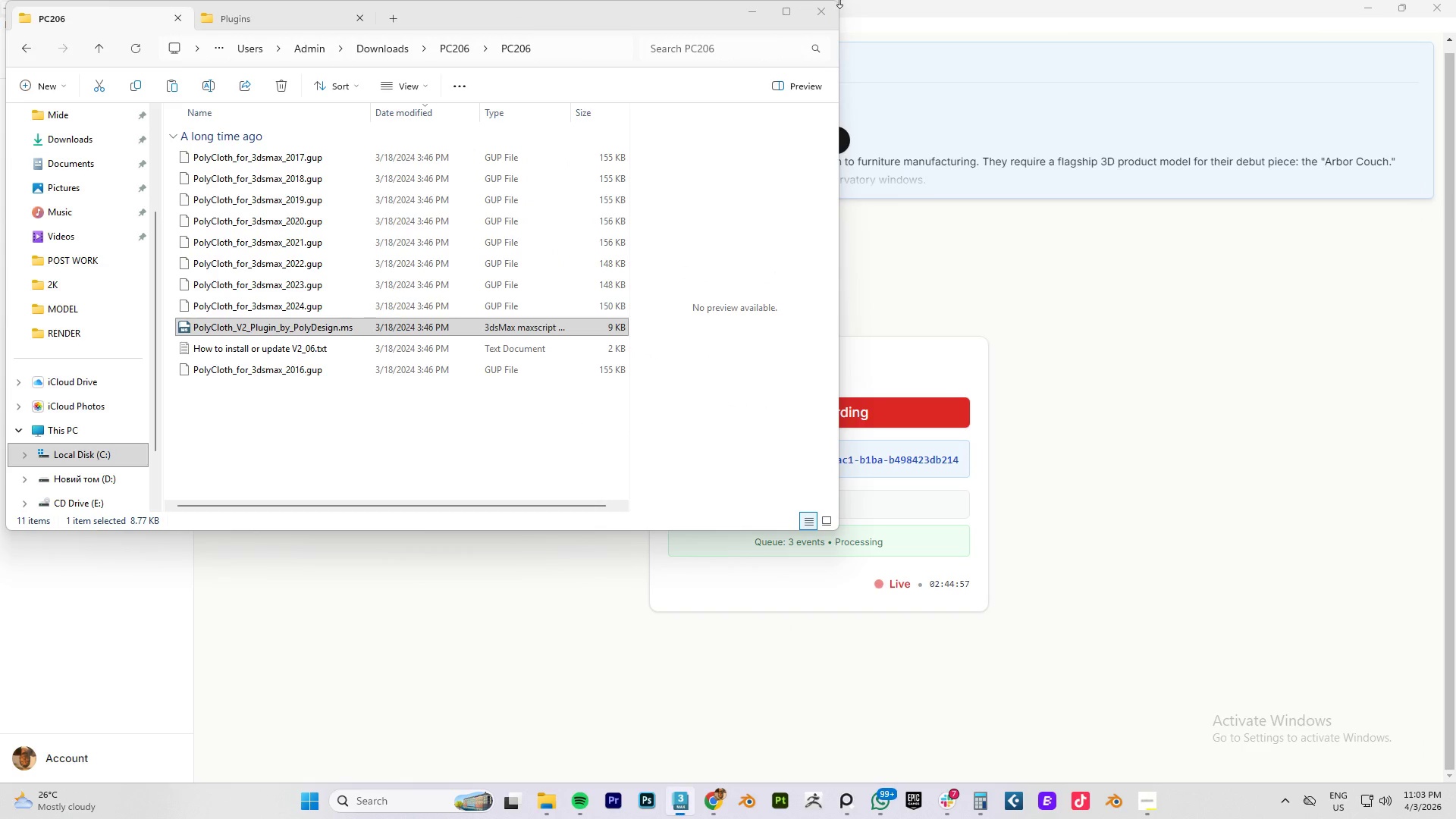 
left_click([827, 11])
 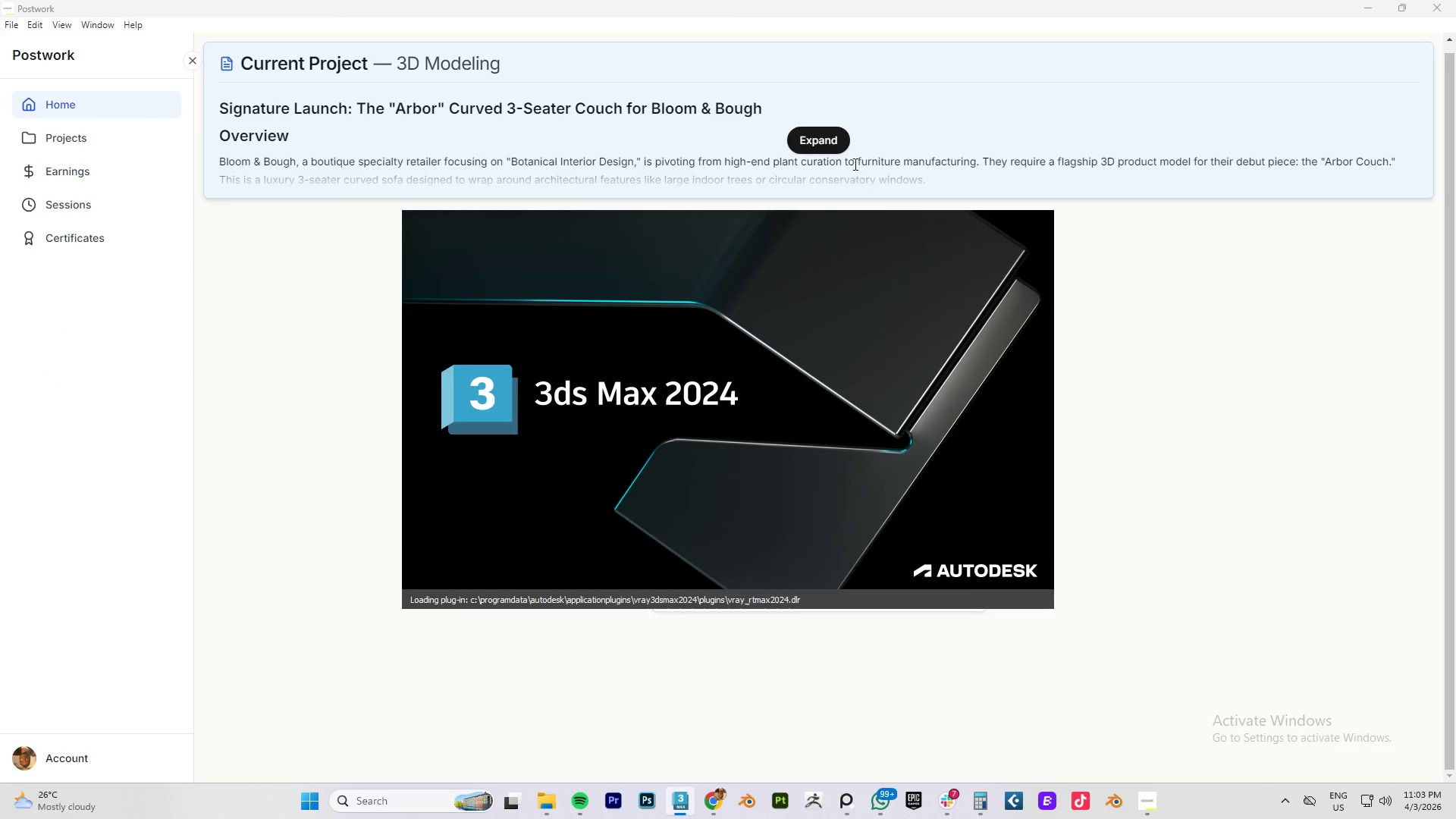 
left_click([1261, 311])